 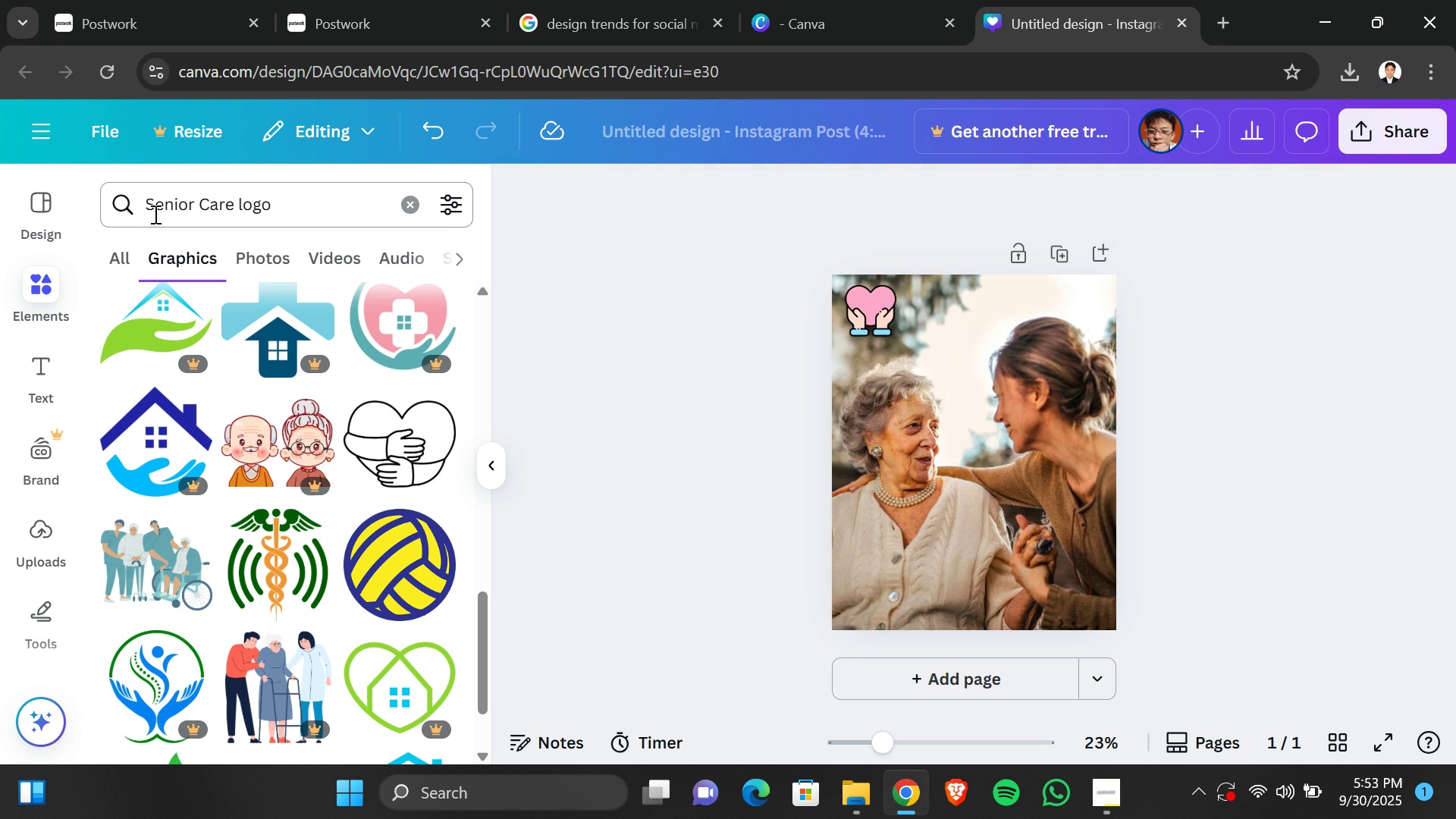 
left_click([39, 359])
 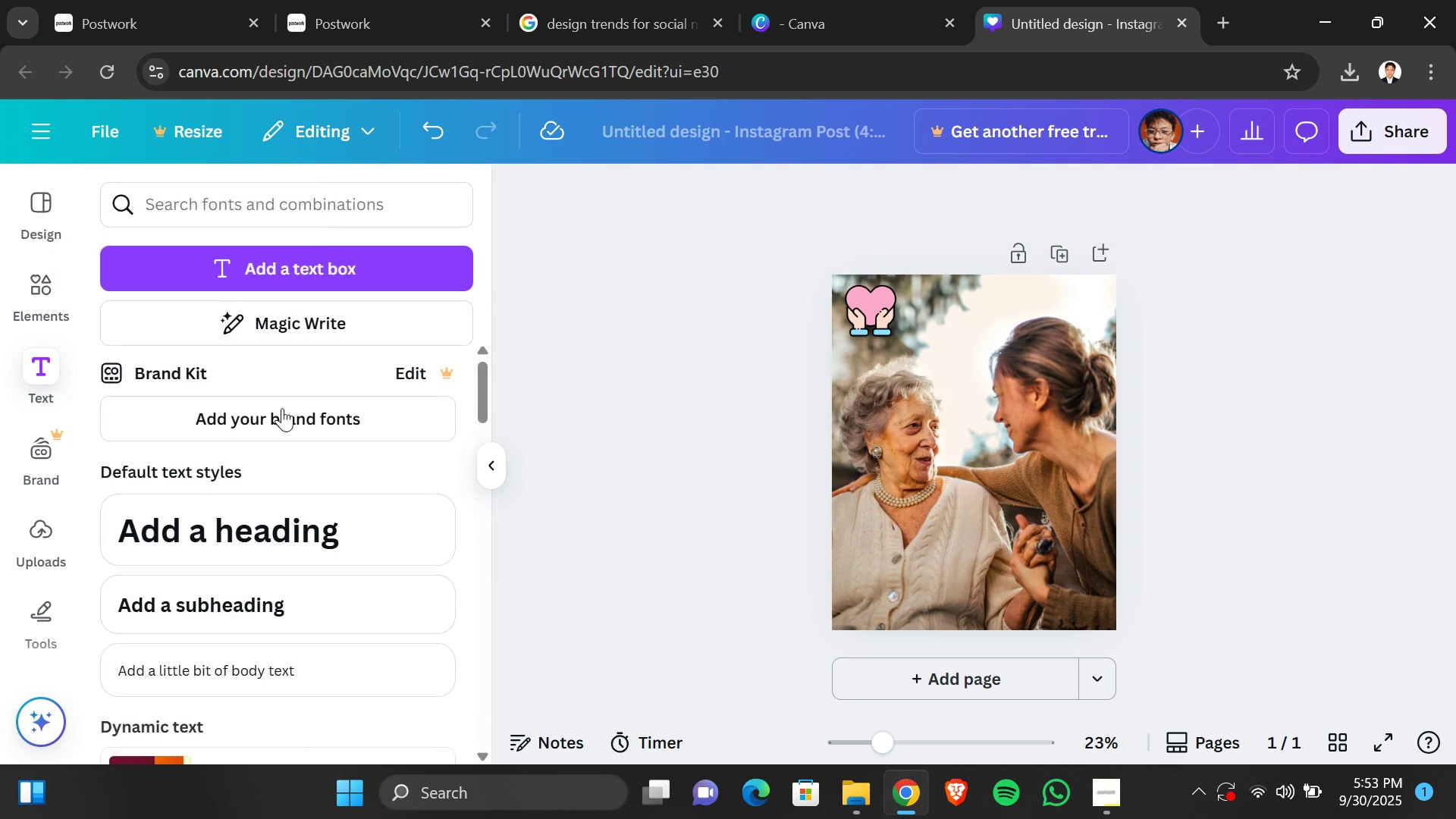 
scroll: coordinate [312, 495], scroll_direction: down, amount: 10.0
 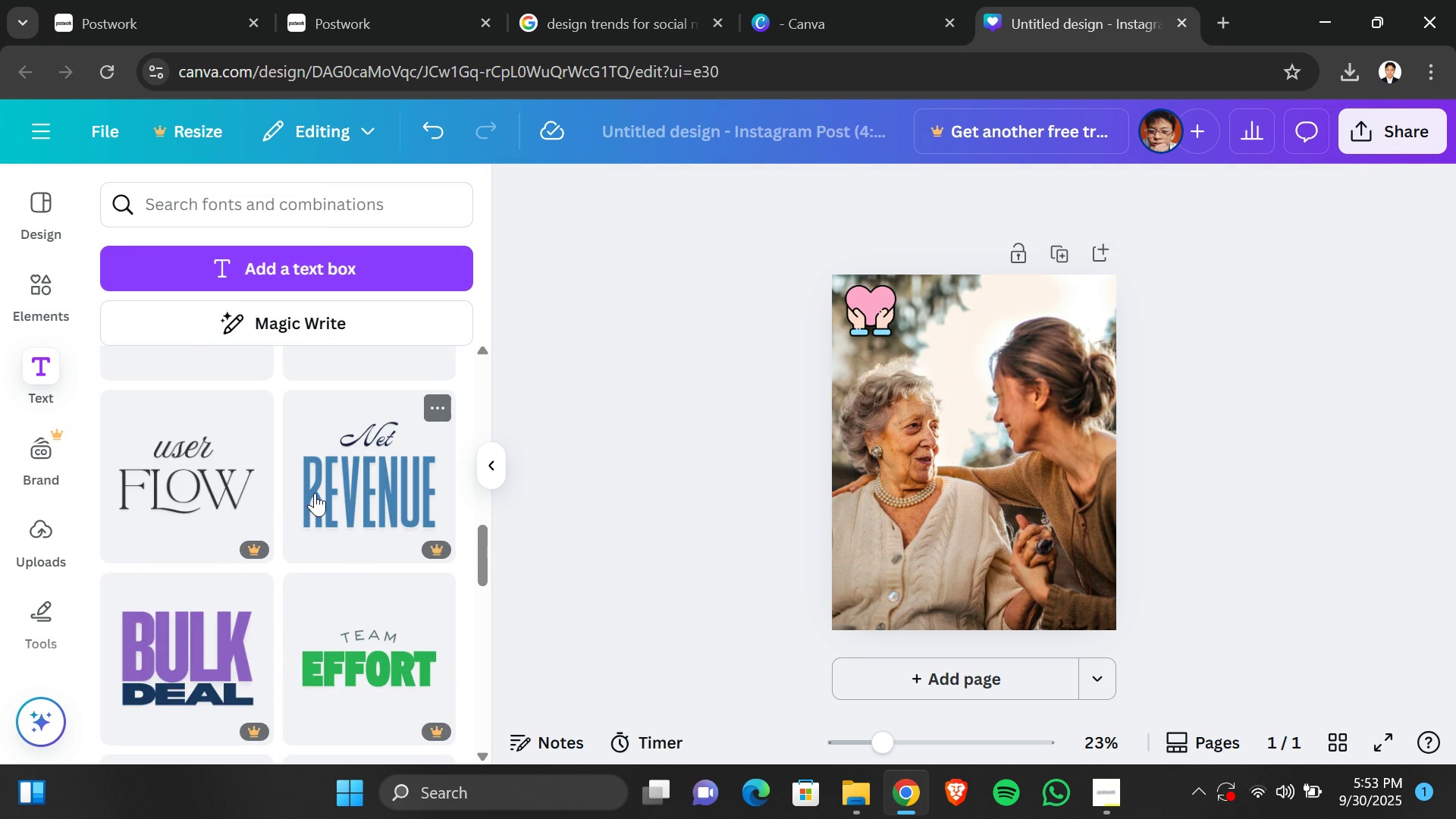 
scroll: coordinate [337, 488], scroll_direction: up, amount: 3.0
 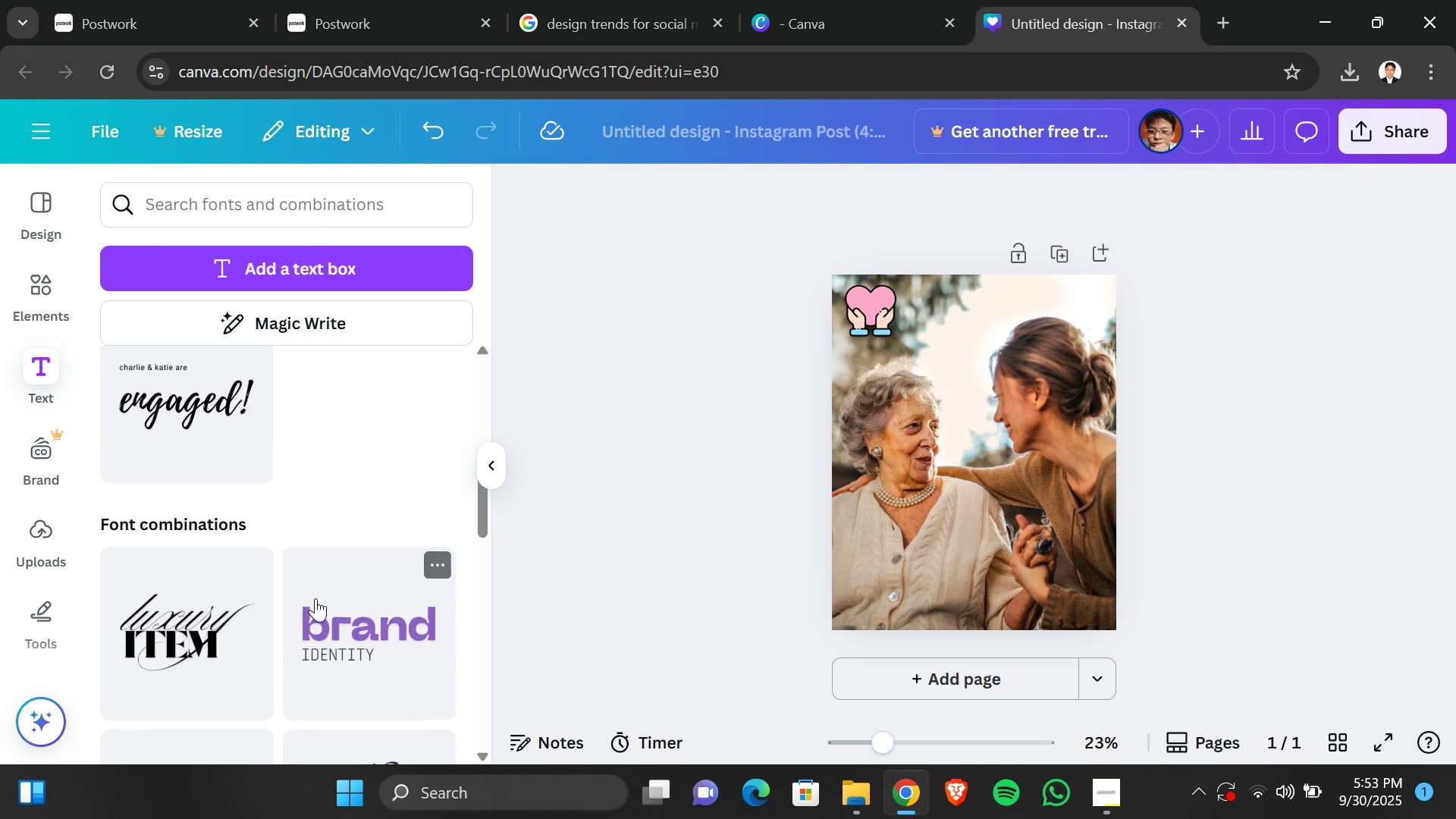 
scroll: coordinate [368, 574], scroll_direction: down, amount: 13.0
 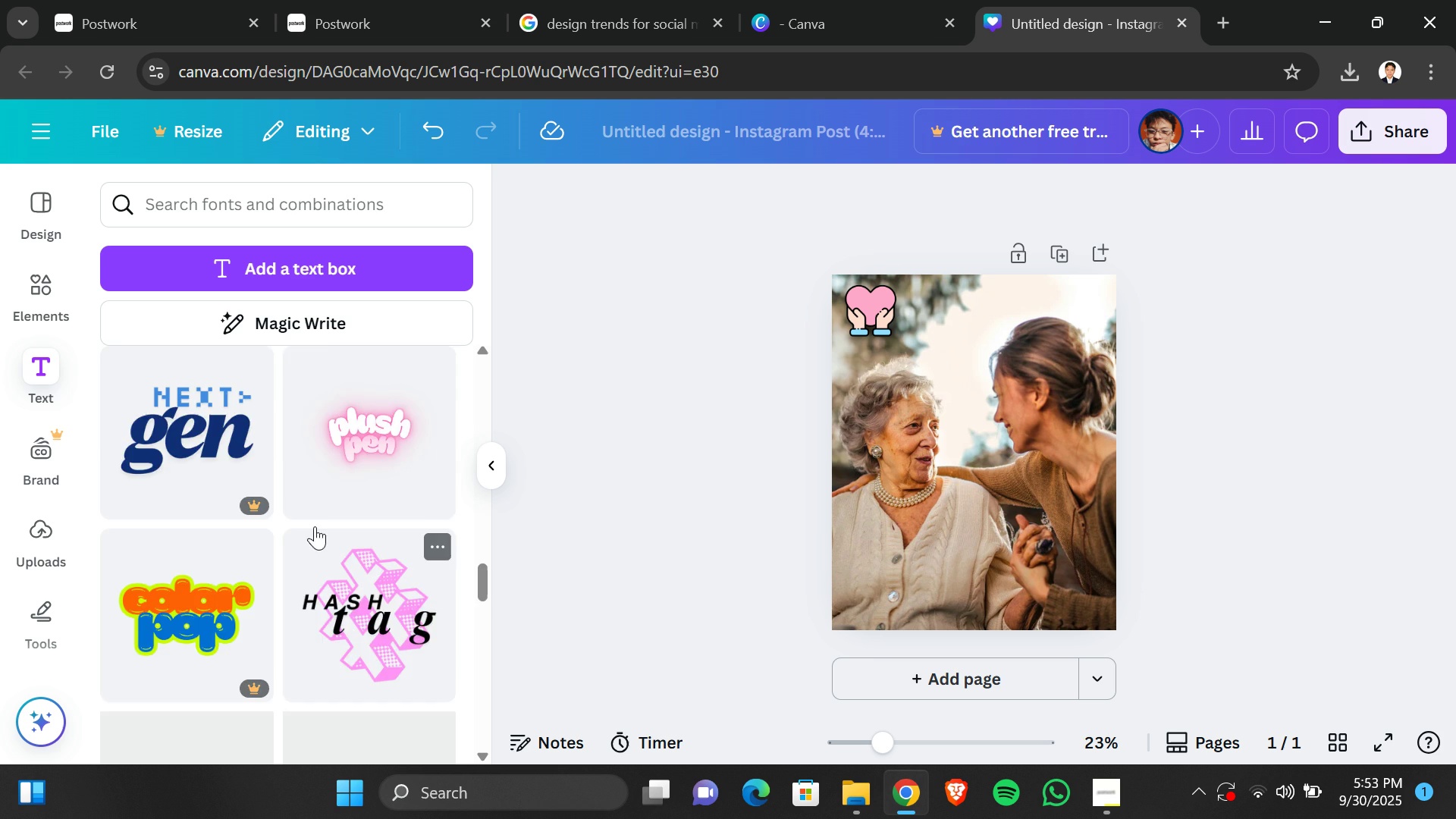 
scroll: coordinate [244, 619], scroll_direction: up, amount: 16.0
 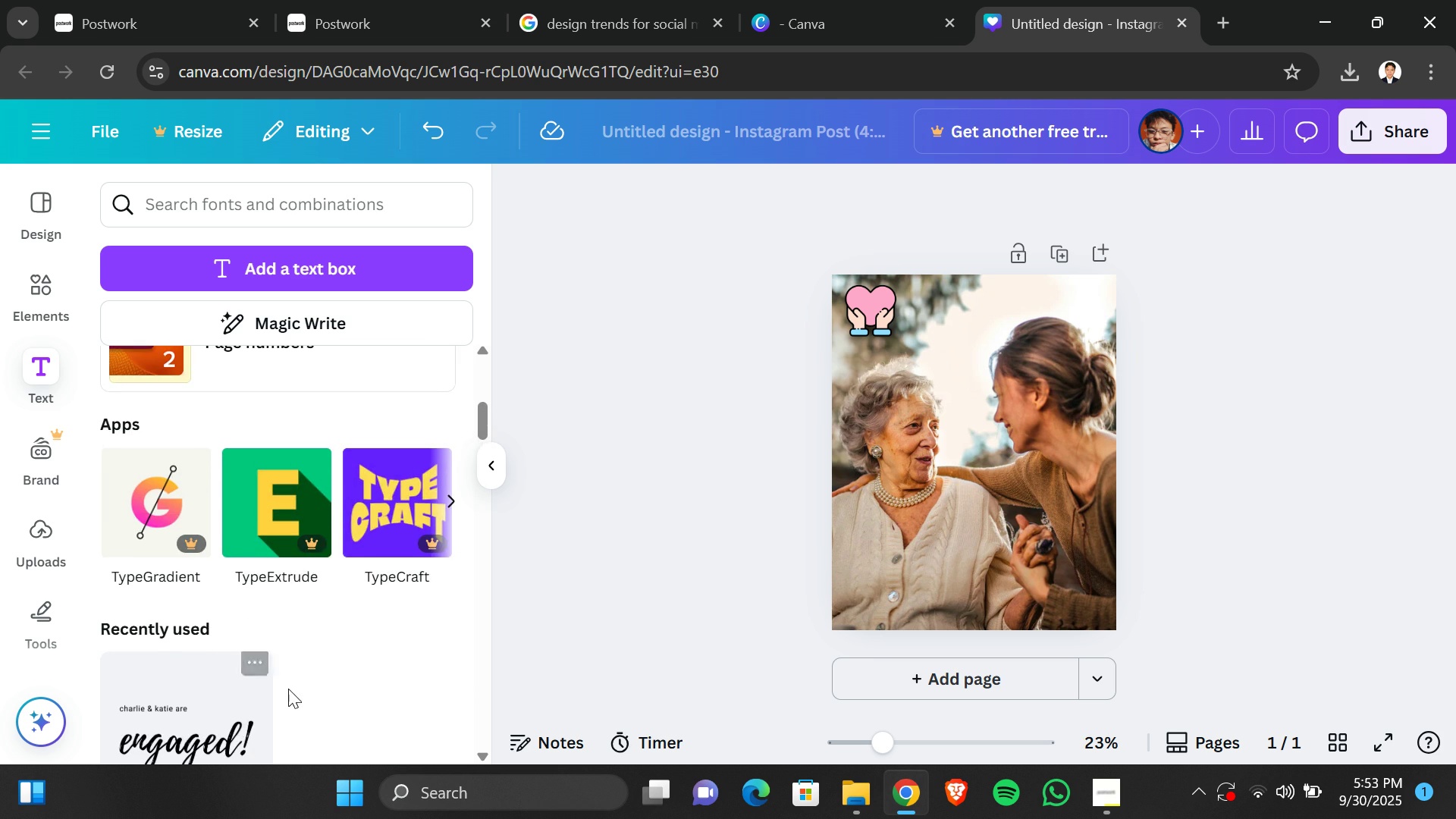 
scroll: coordinate [293, 682], scroll_direction: down, amount: 6.0
 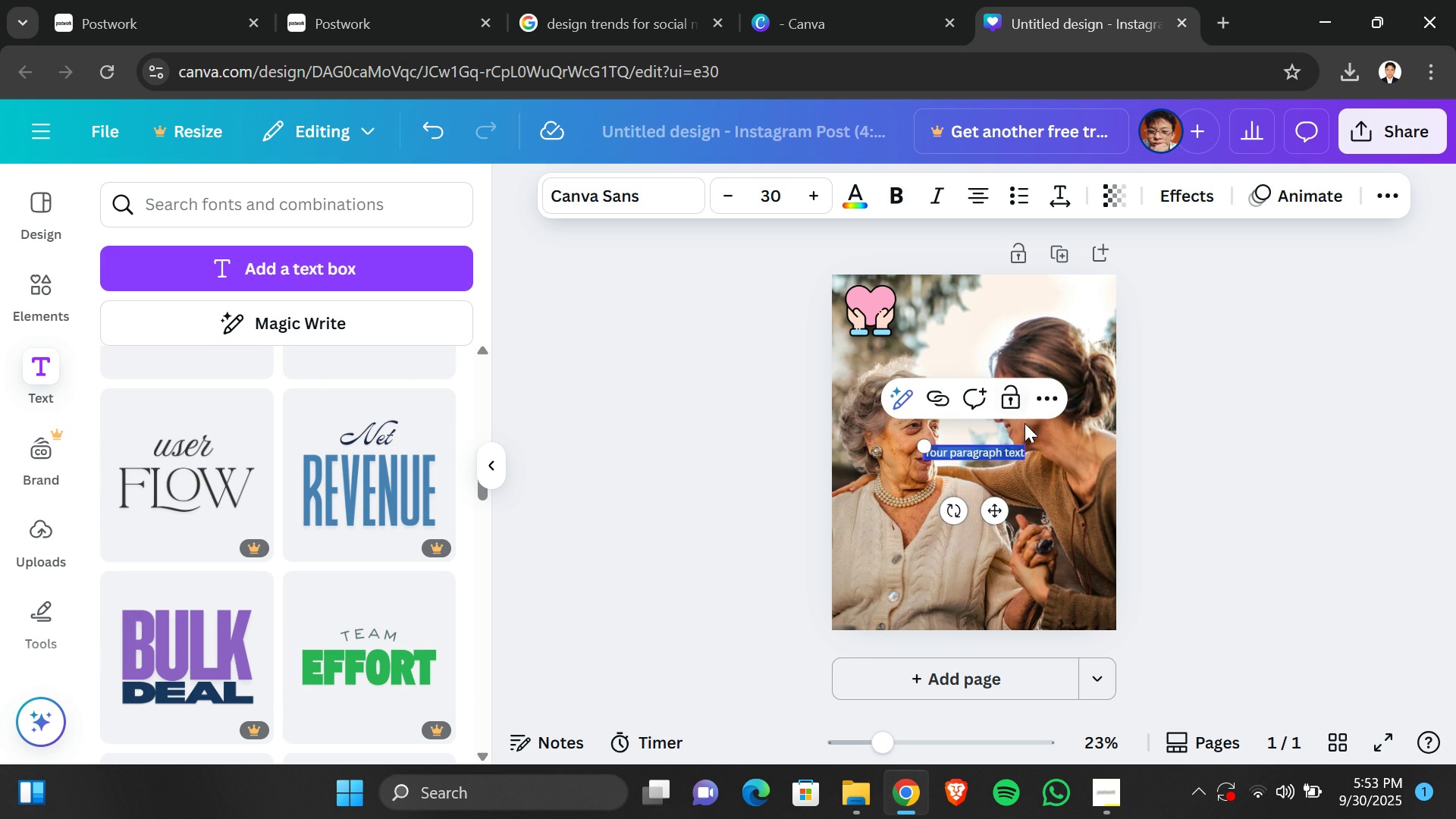 
type(Senior CARE)
key(Backspace)
key(Backspace)
key(Backspace)
type(are Sev)
key(Backspace)
type(rvices)
 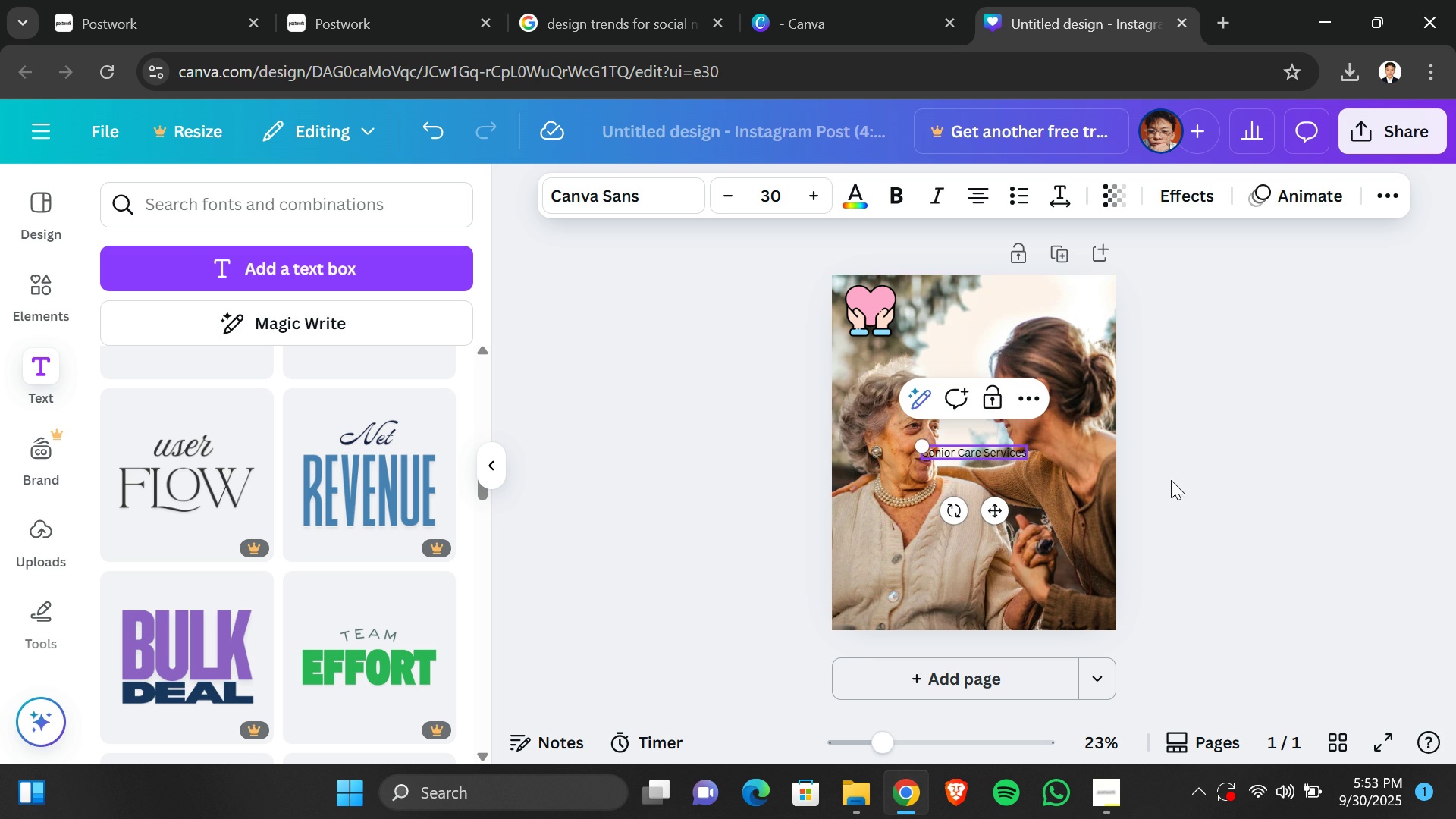 
left_click([1178, 477])